 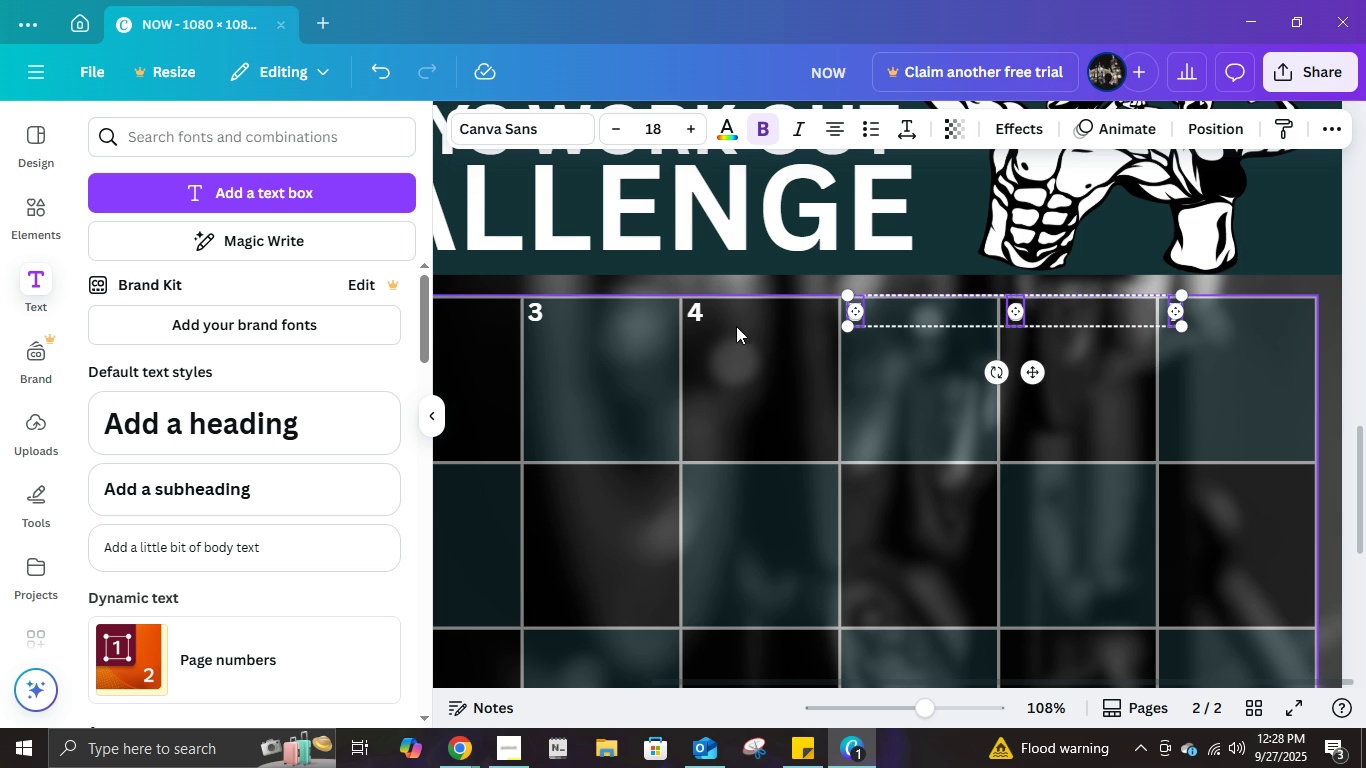 
left_click([700, 314])
 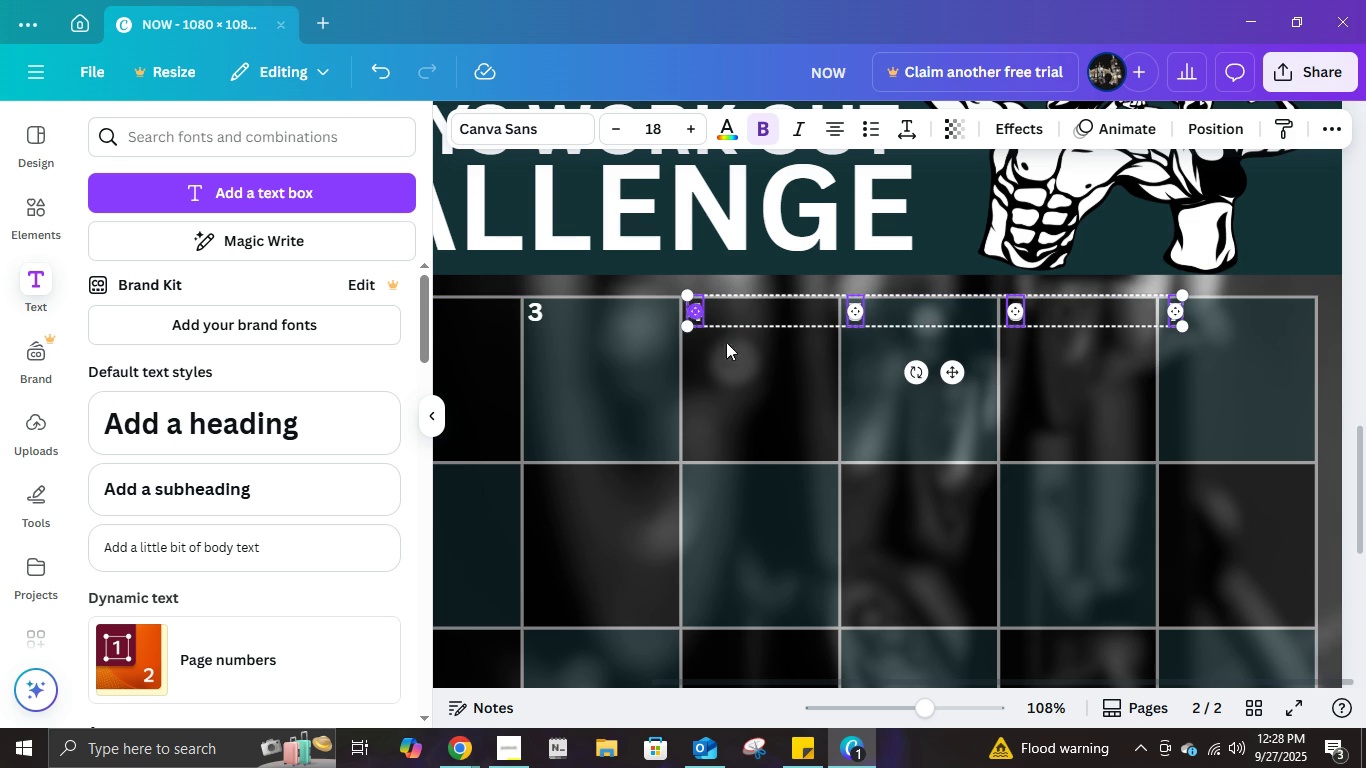 
key(Shift+ShiftLeft)
 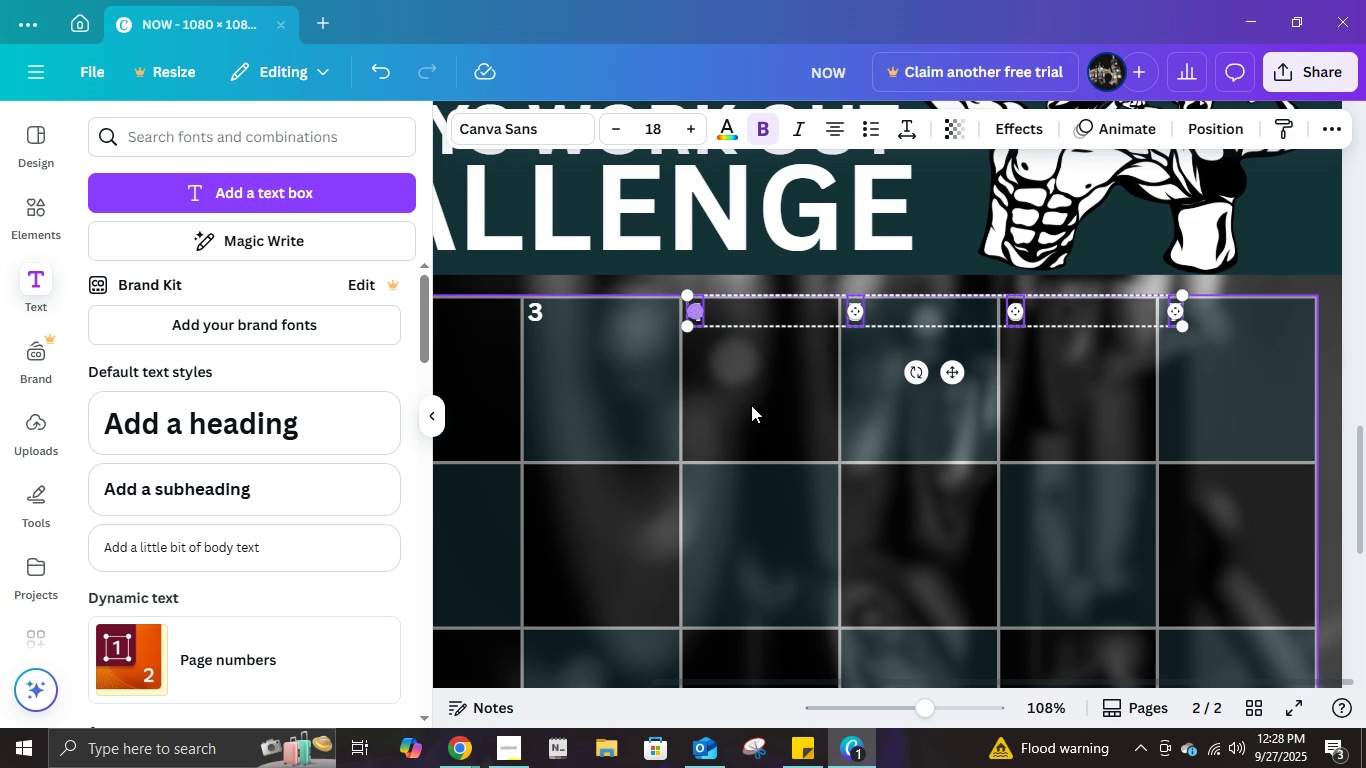 
key(Shift+ShiftLeft)
 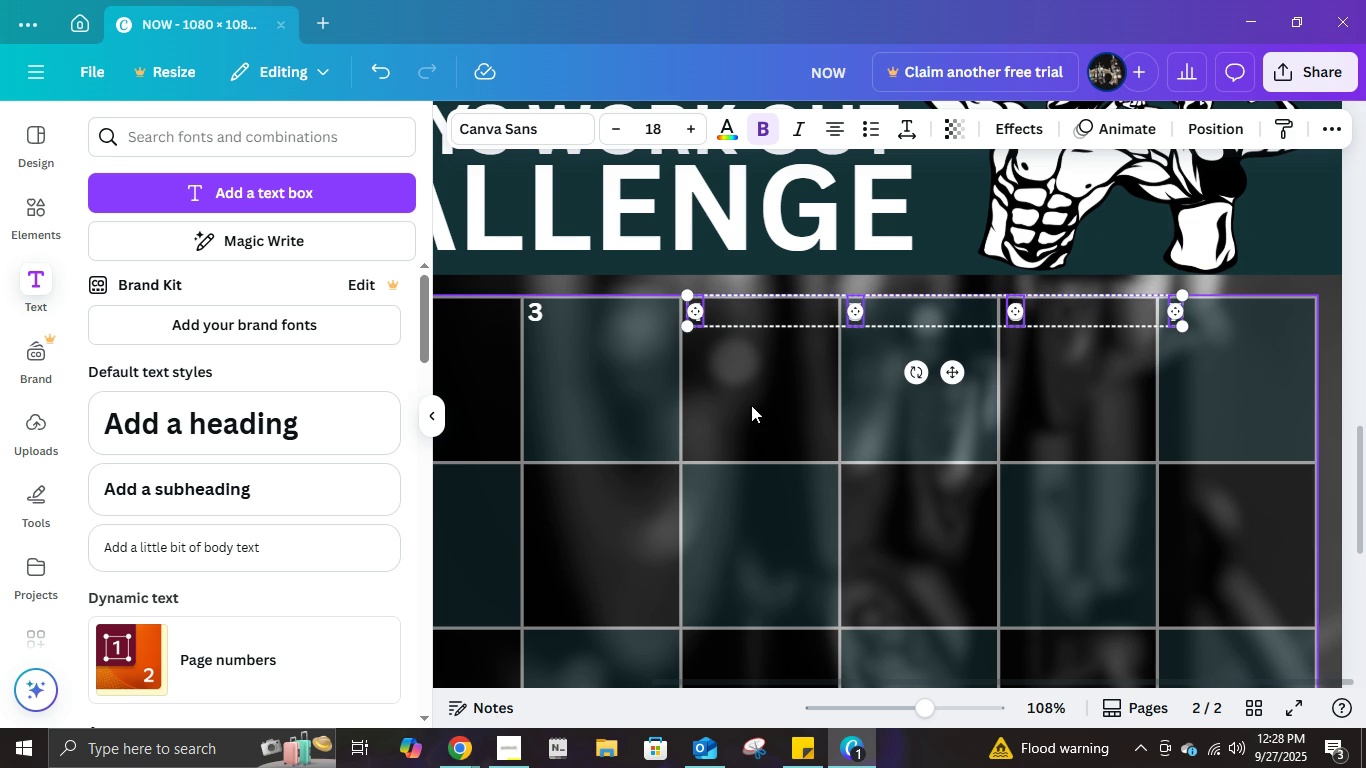 
key(Shift+ShiftLeft)
 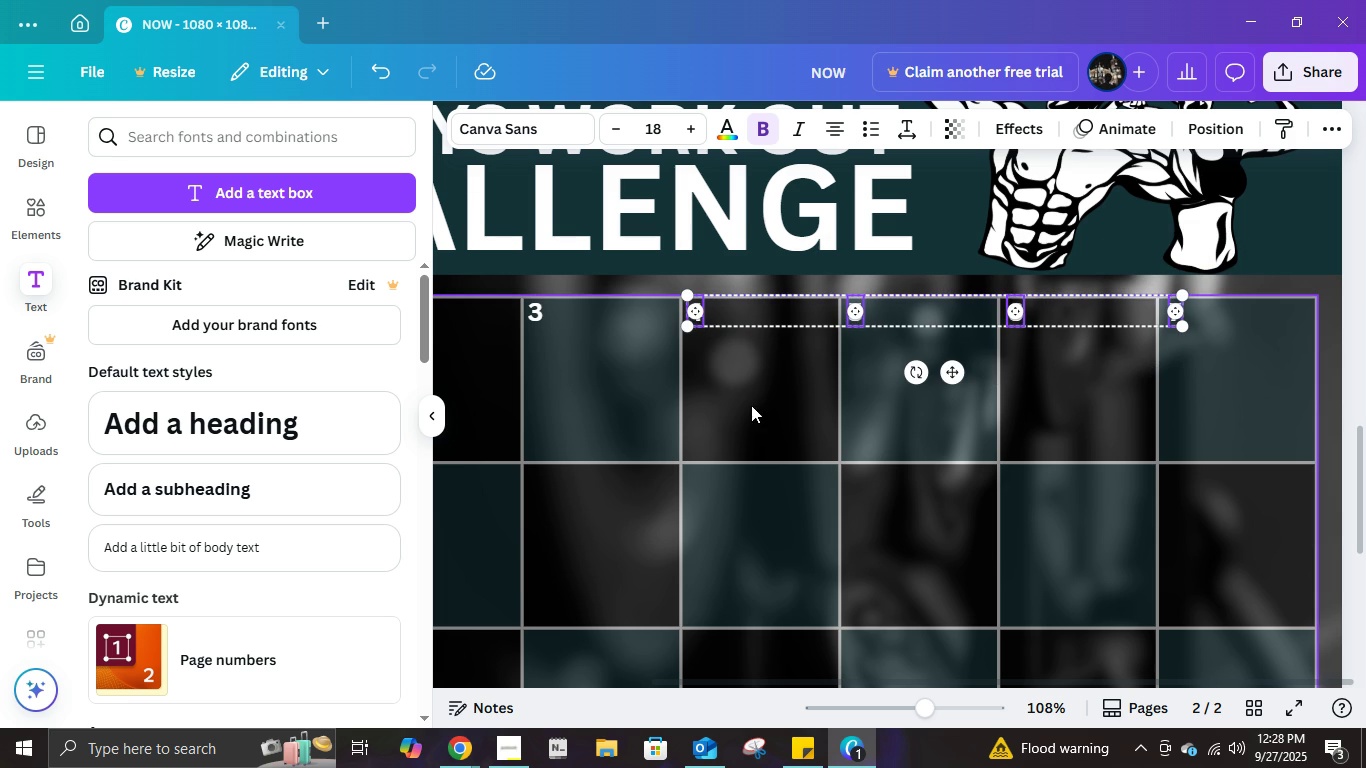 
key(Shift+ShiftLeft)